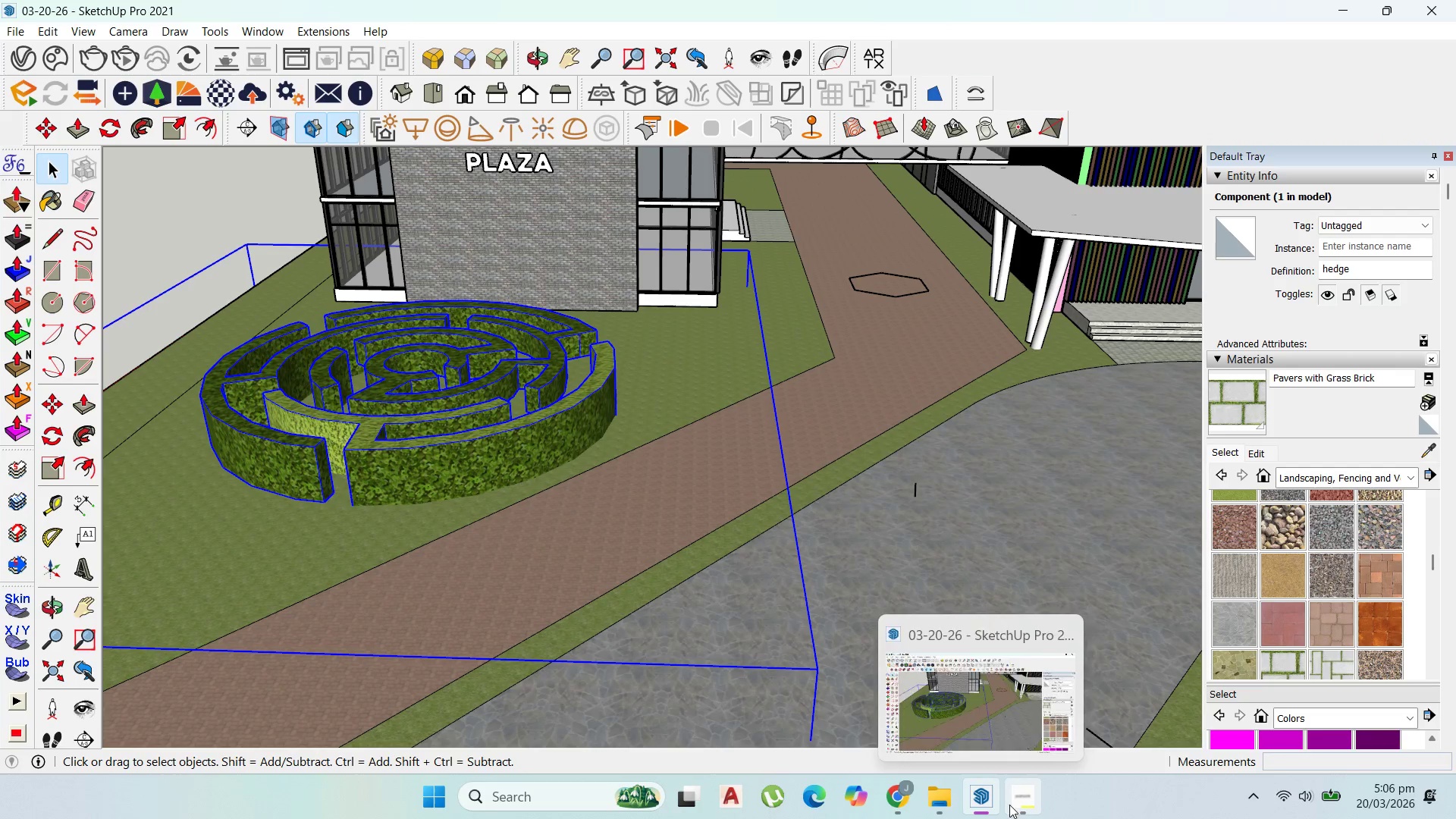 
left_click([1025, 807])